 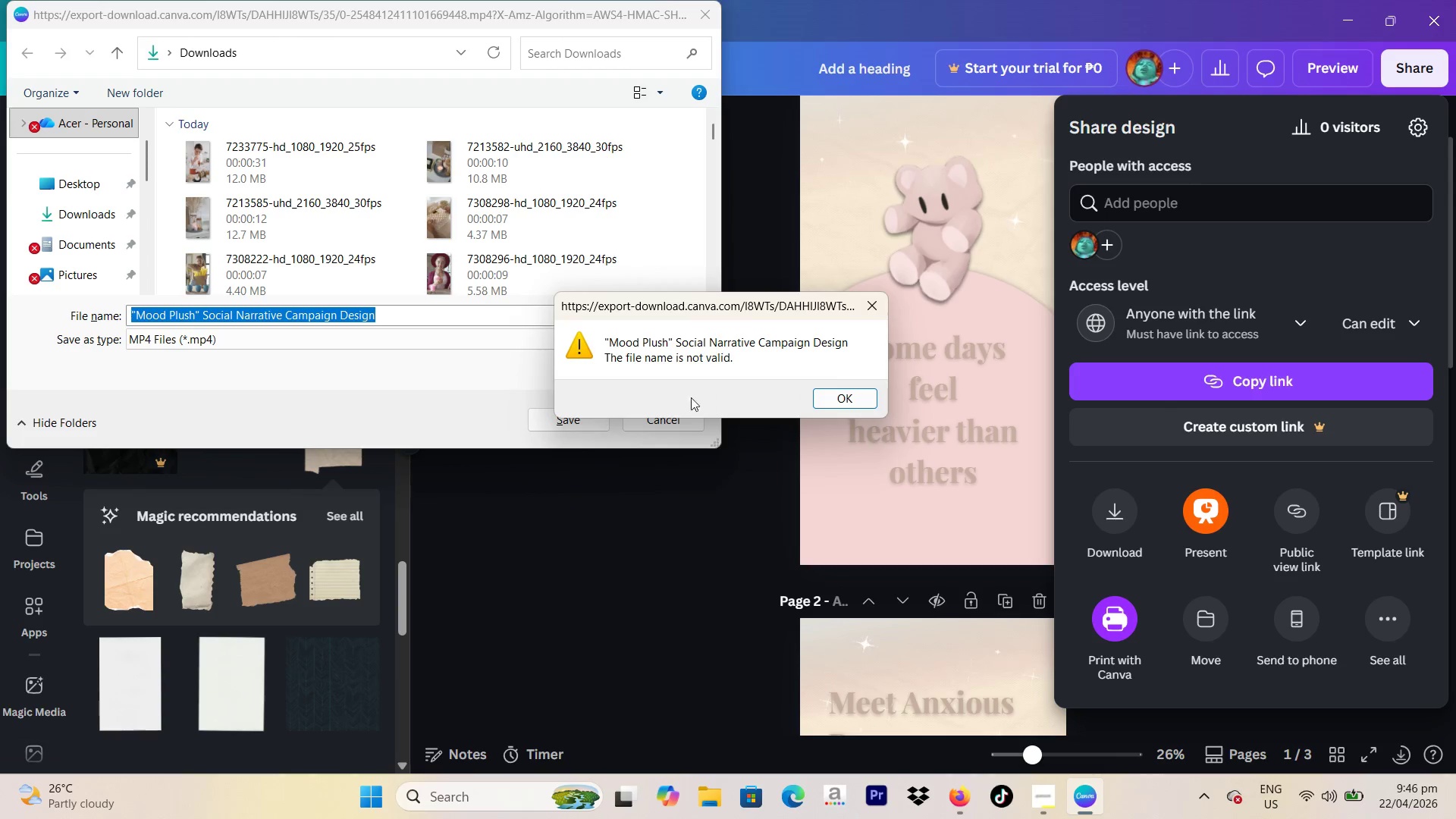 
left_click([849, 401])
 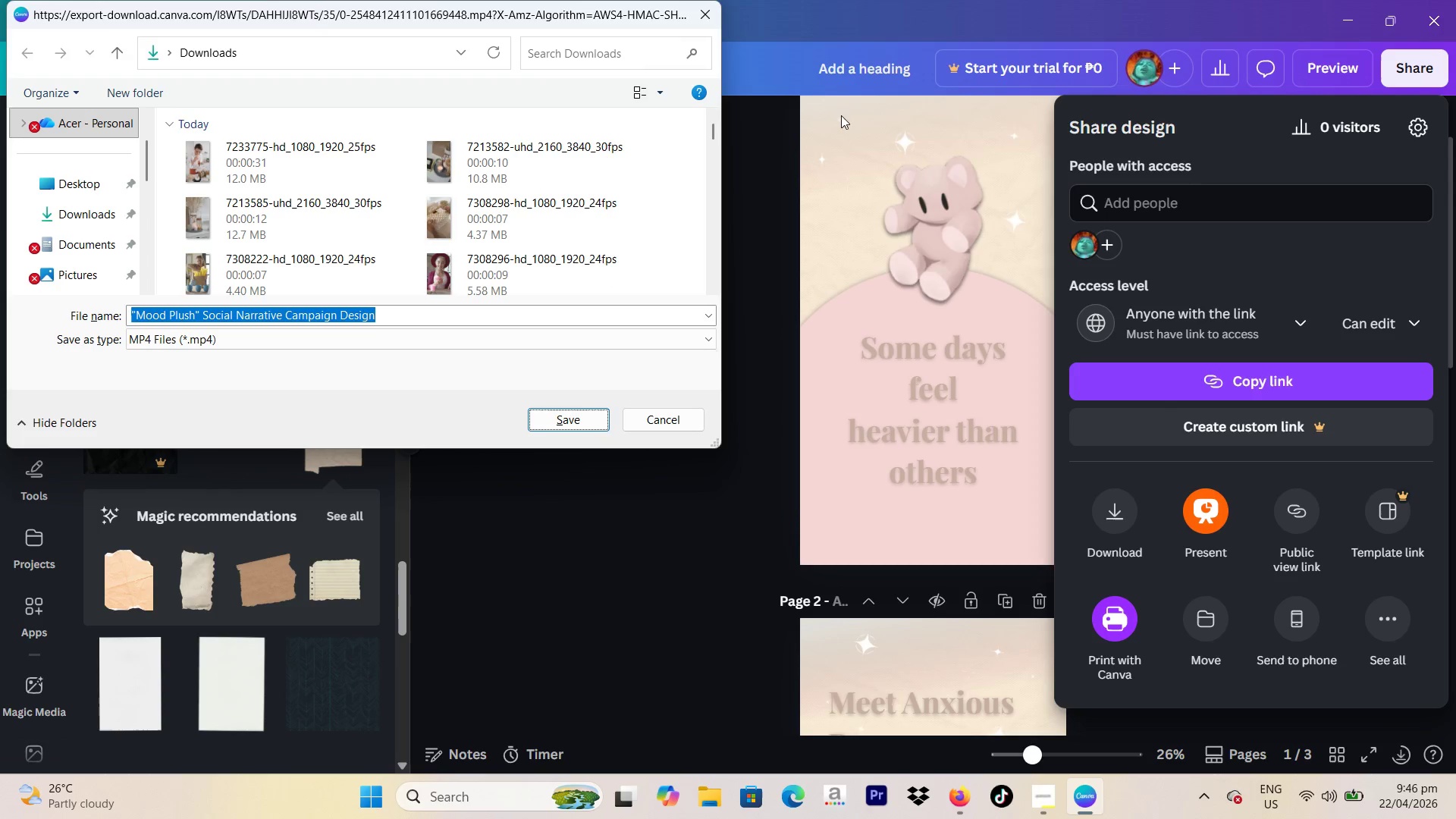 
left_click([869, 73])
 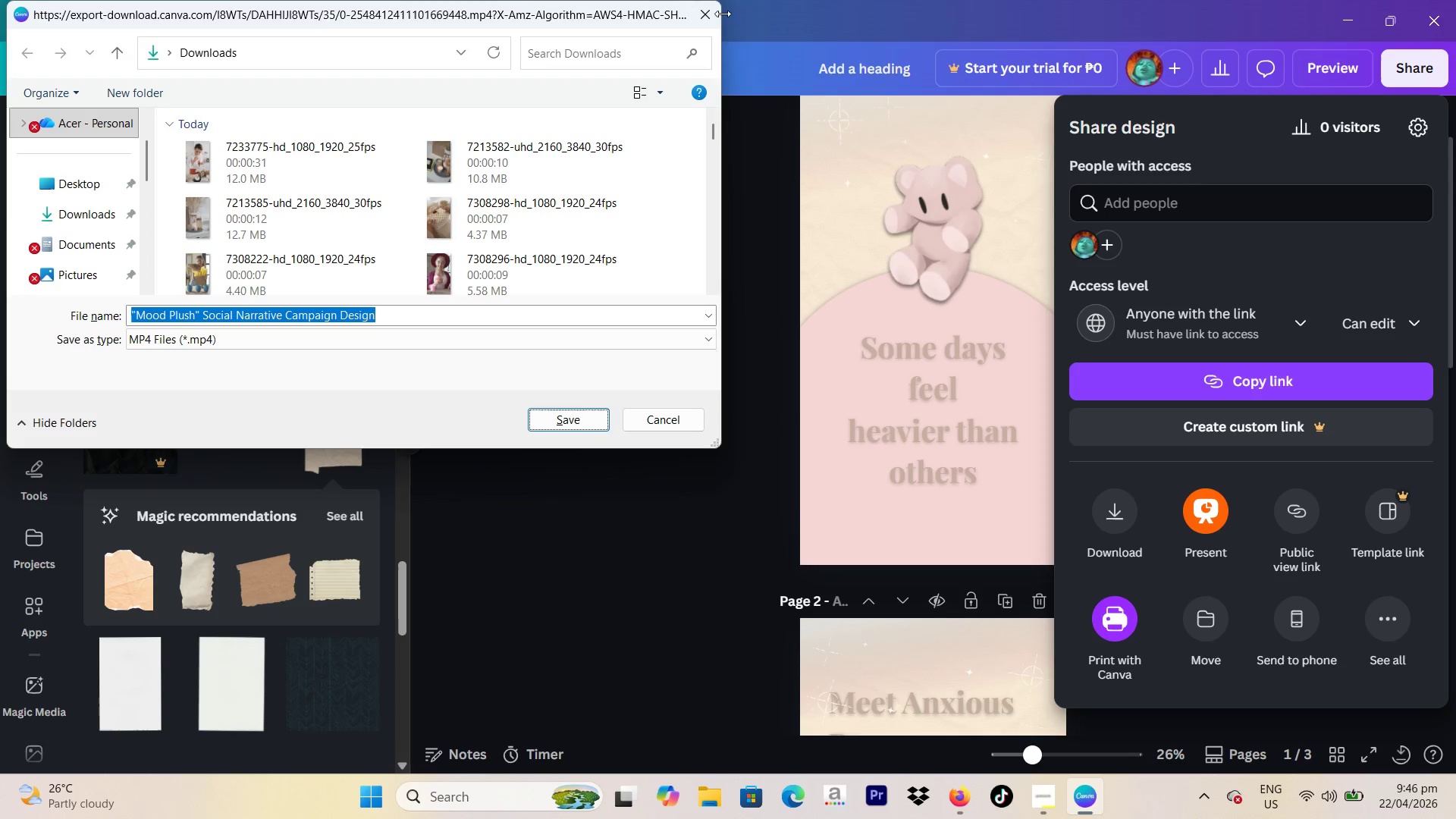 
left_click([713, 14])
 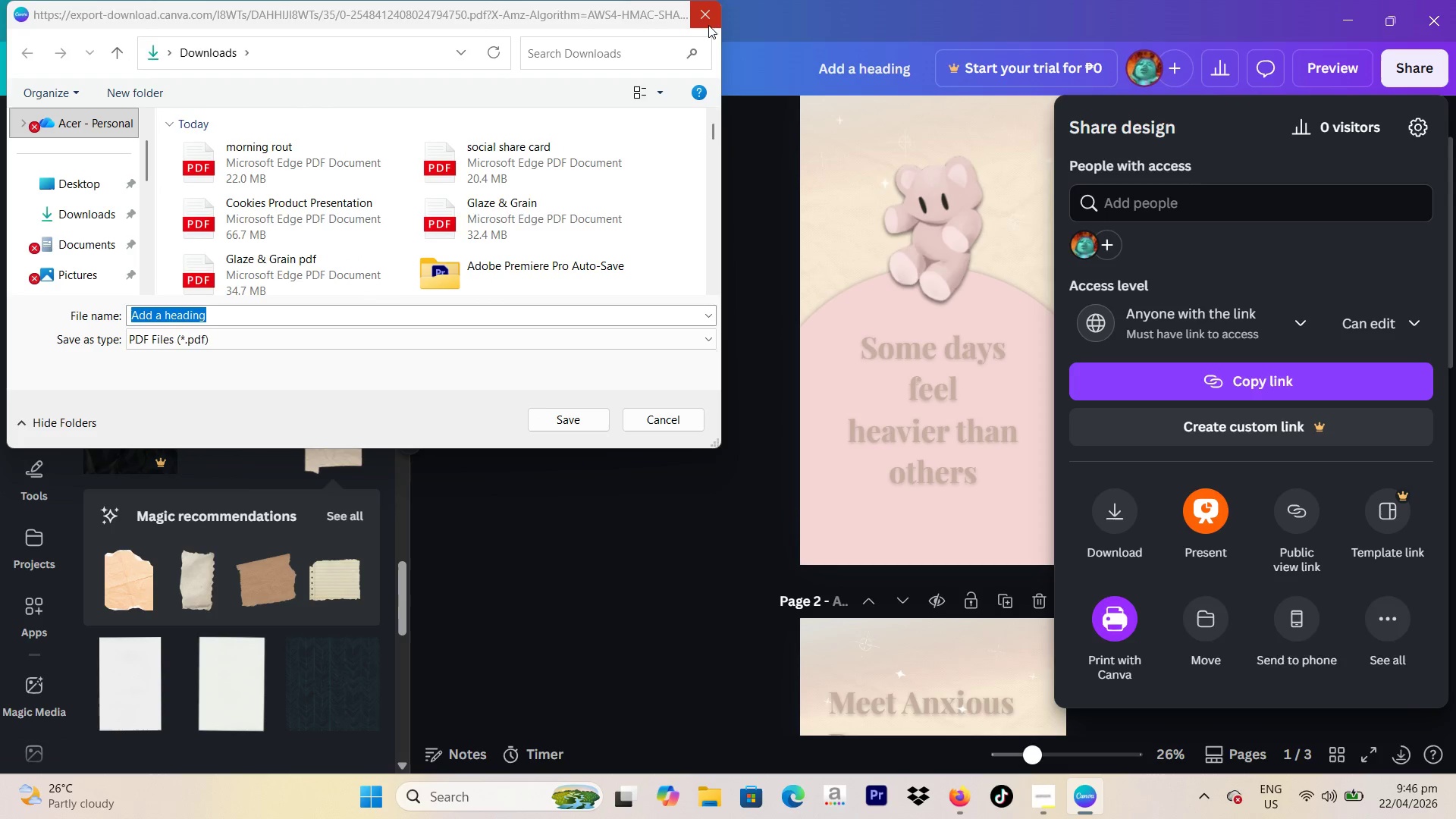 
left_click([708, 25])
 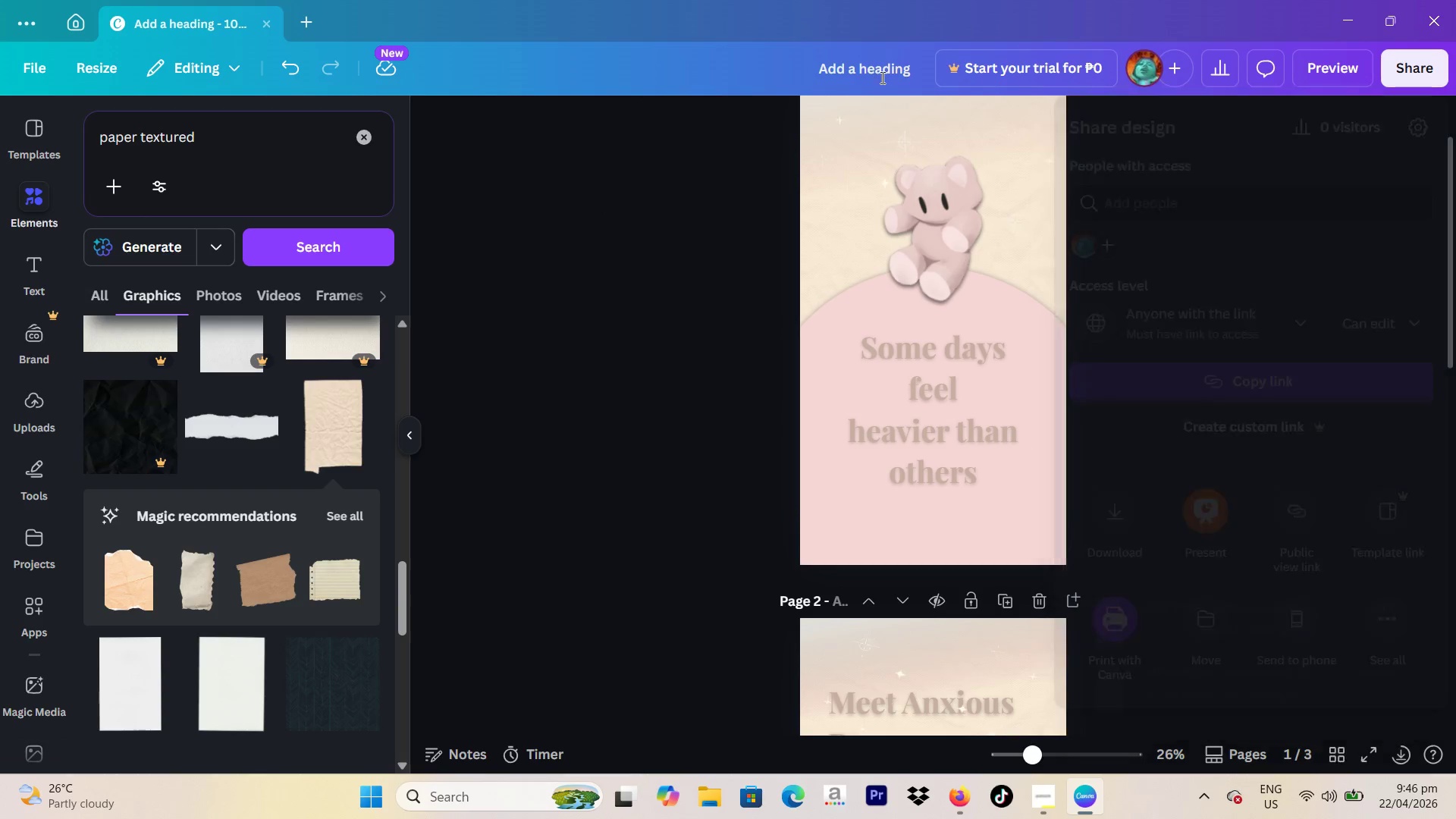 
double_click([879, 73])
 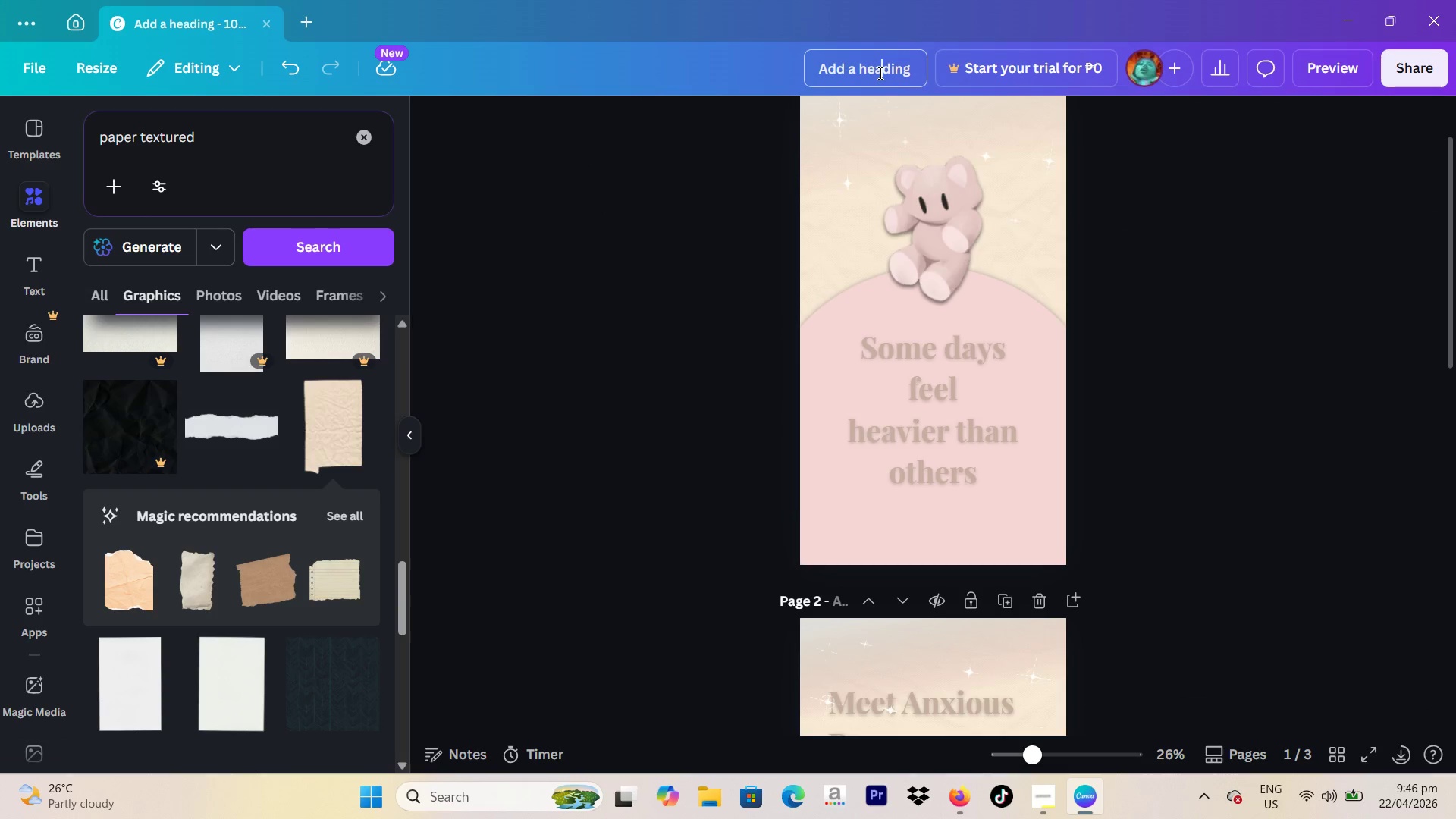 
triple_click([879, 73])
 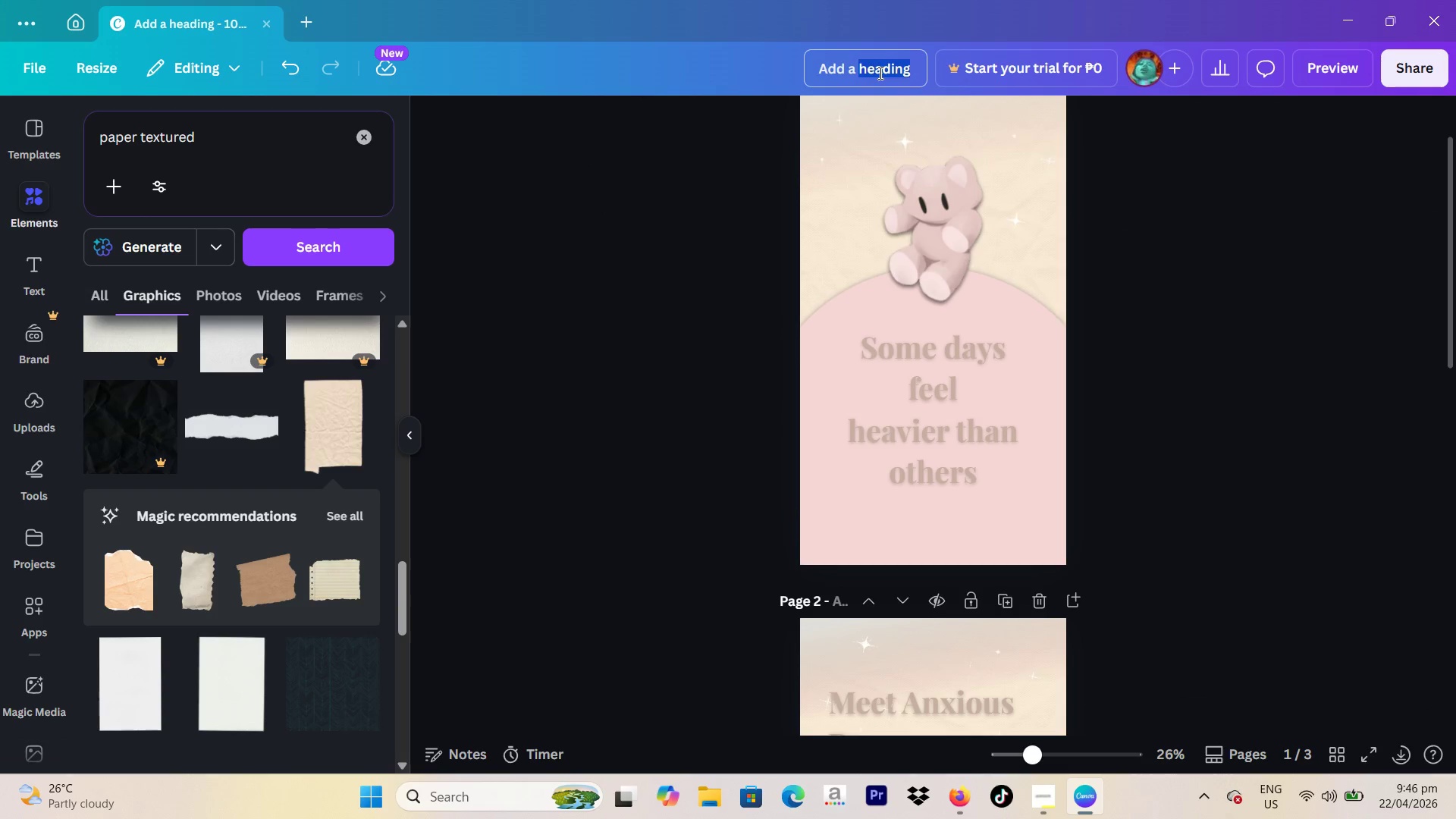 
triple_click([879, 73])
 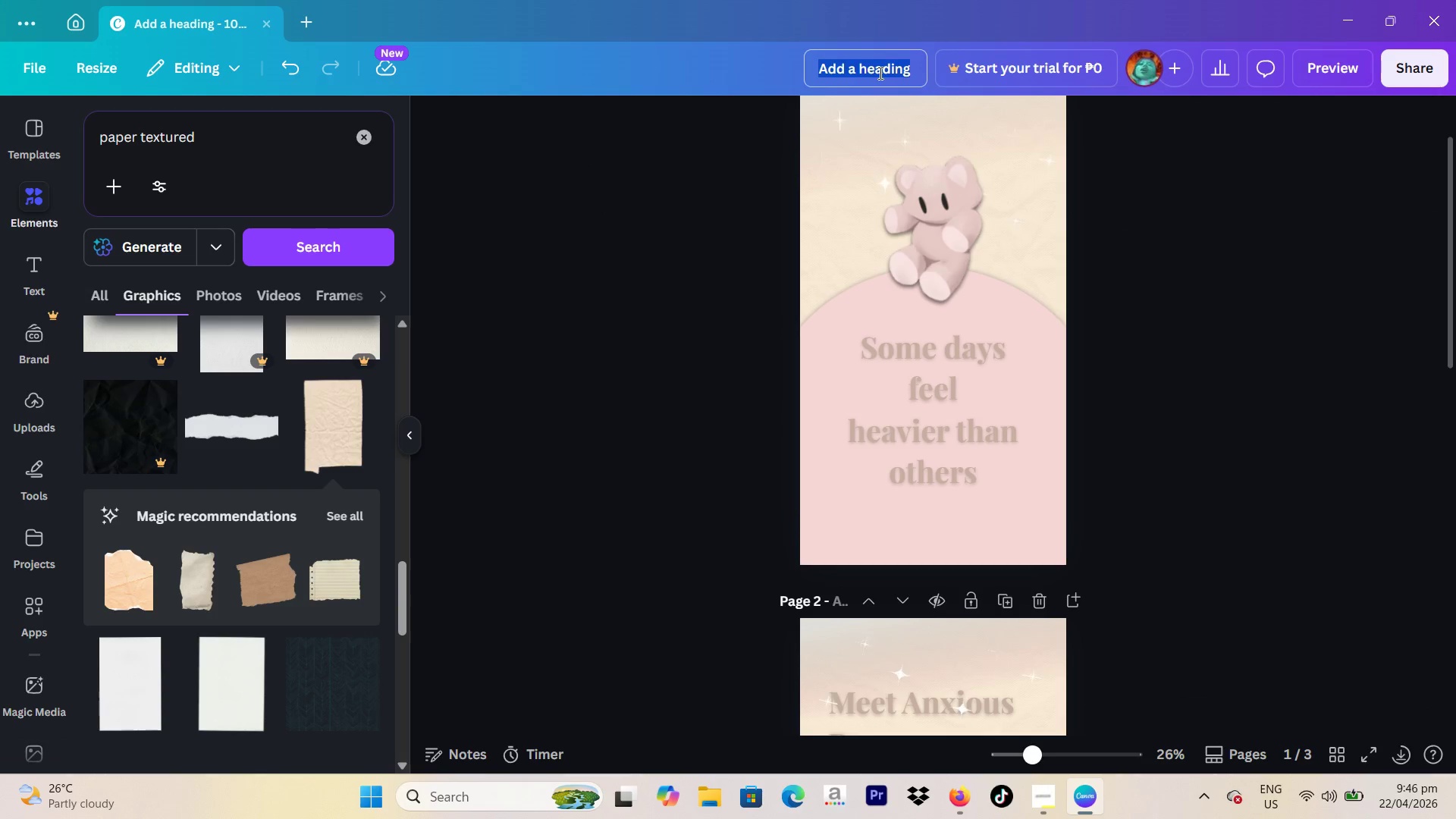 
key(Control+V)
 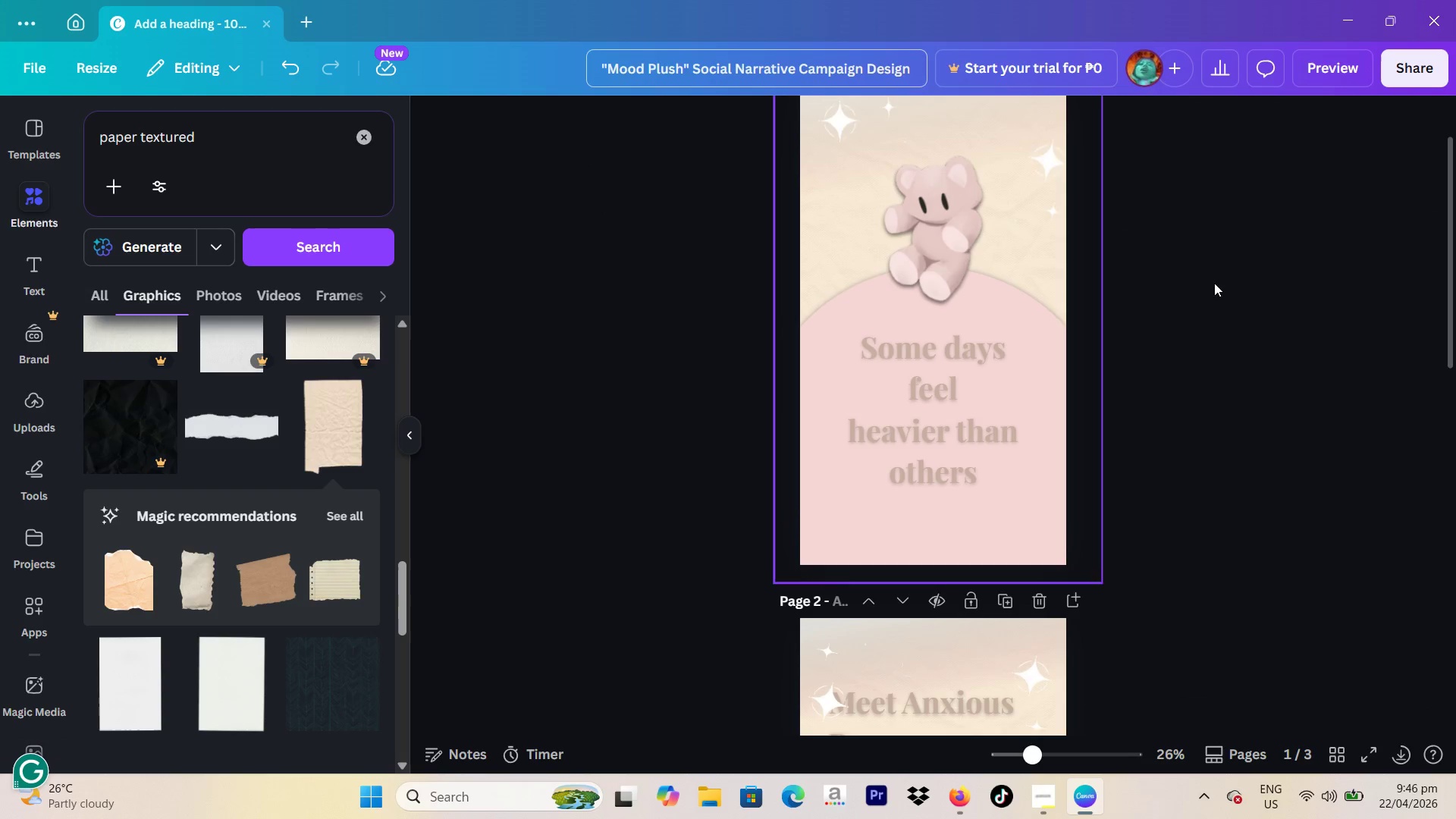 
left_click([1335, 282])
 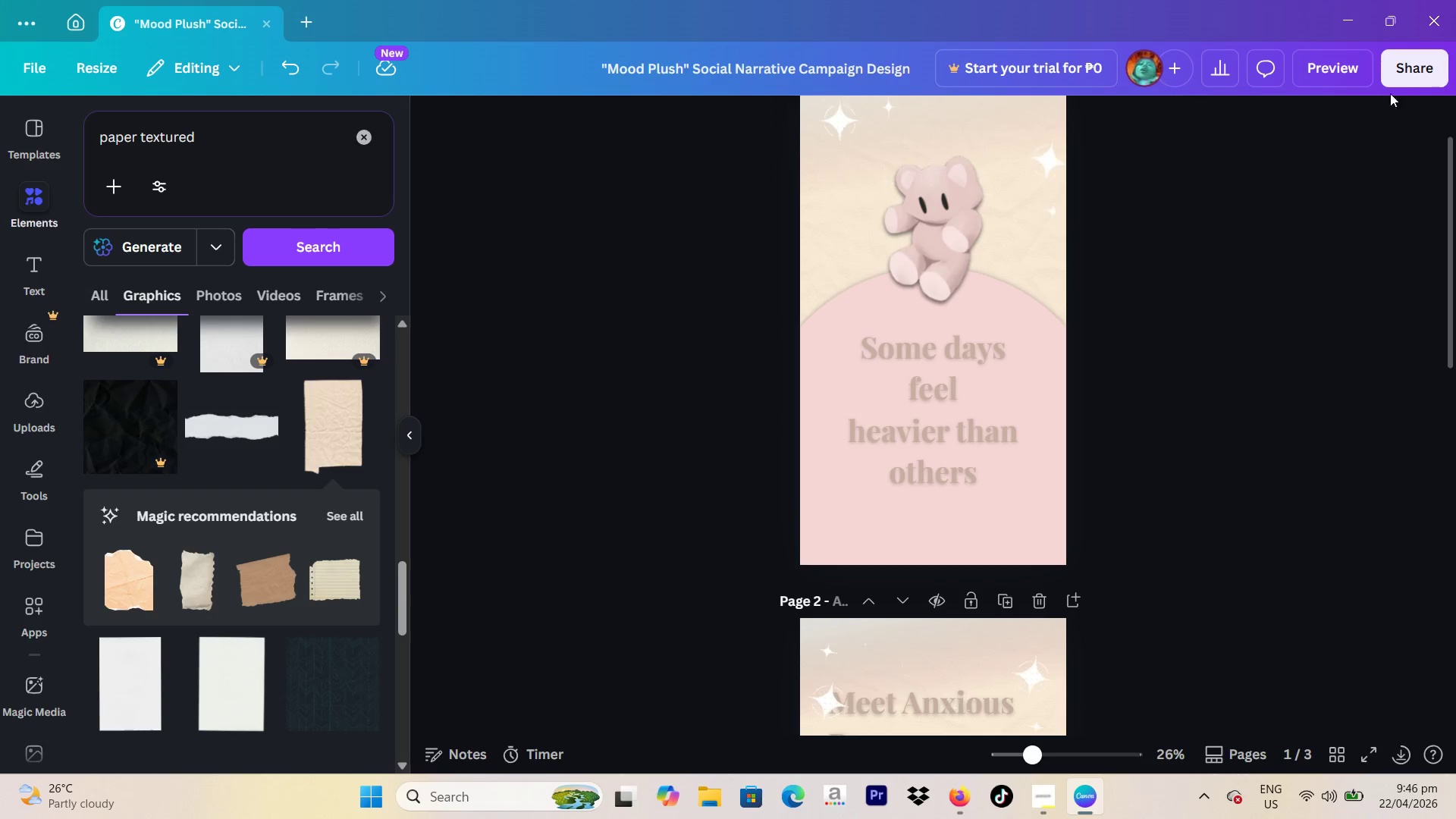 
left_click([1400, 81])
 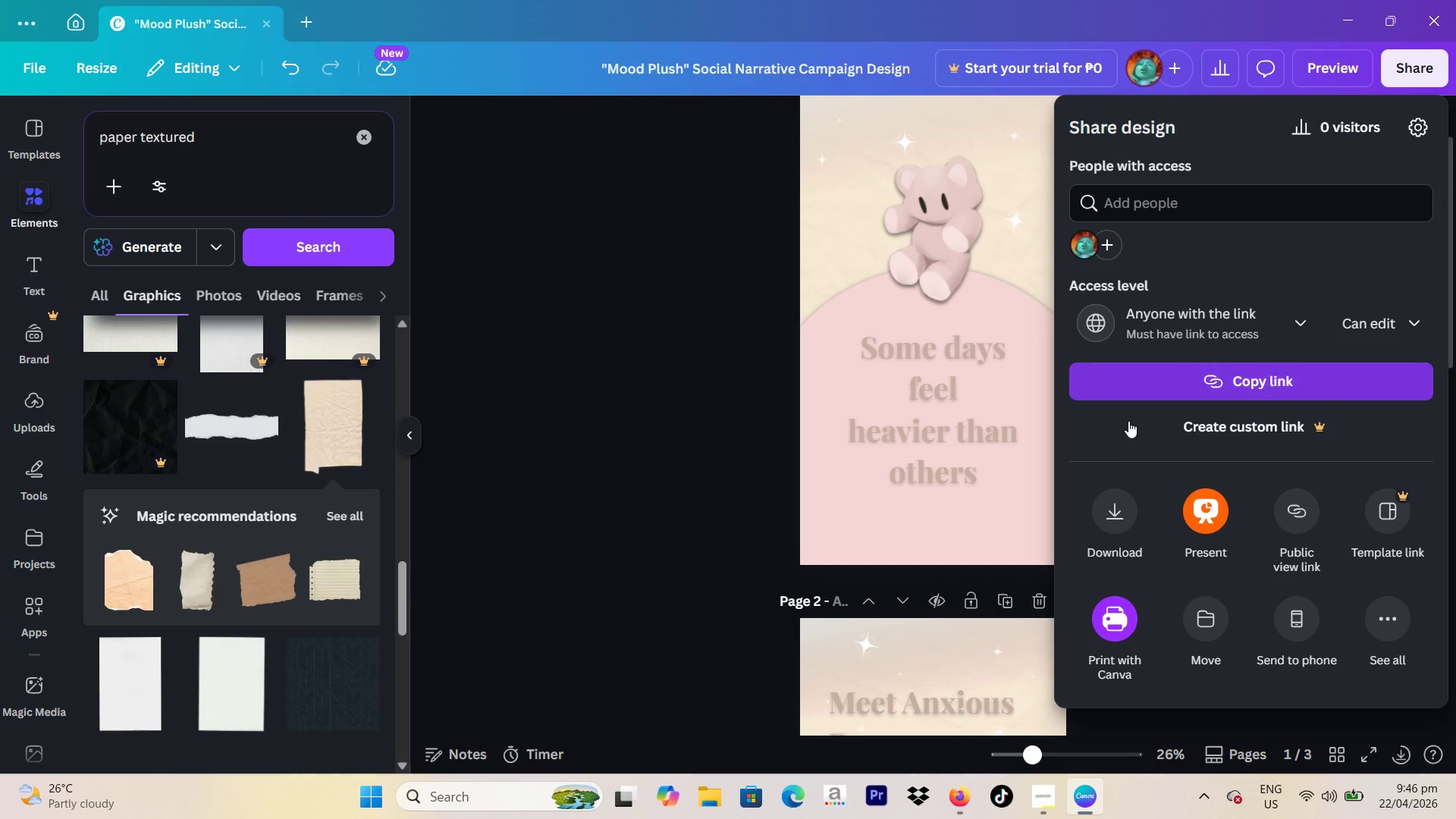 
left_click([1108, 507])
 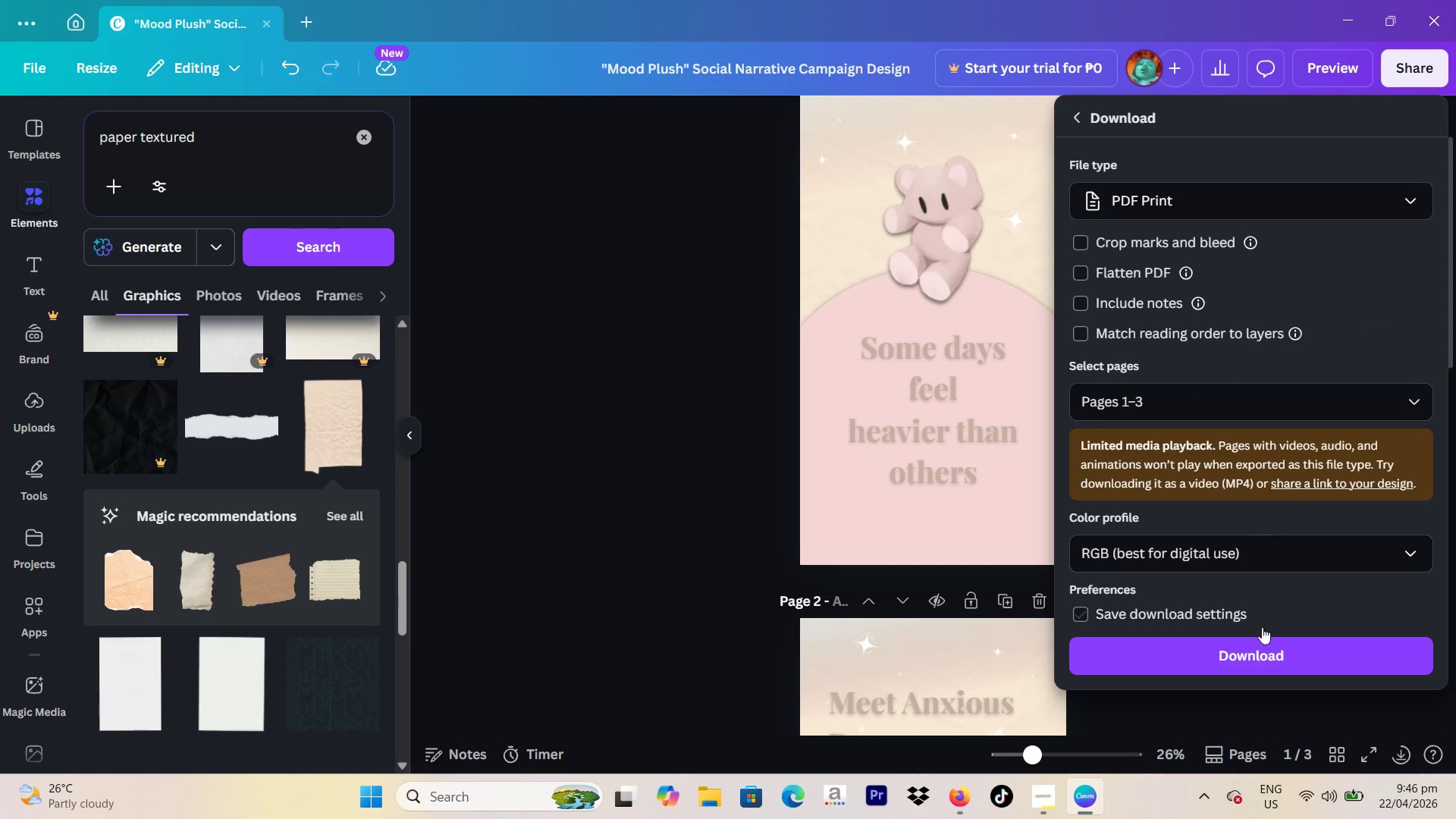 
left_click([1237, 659])
 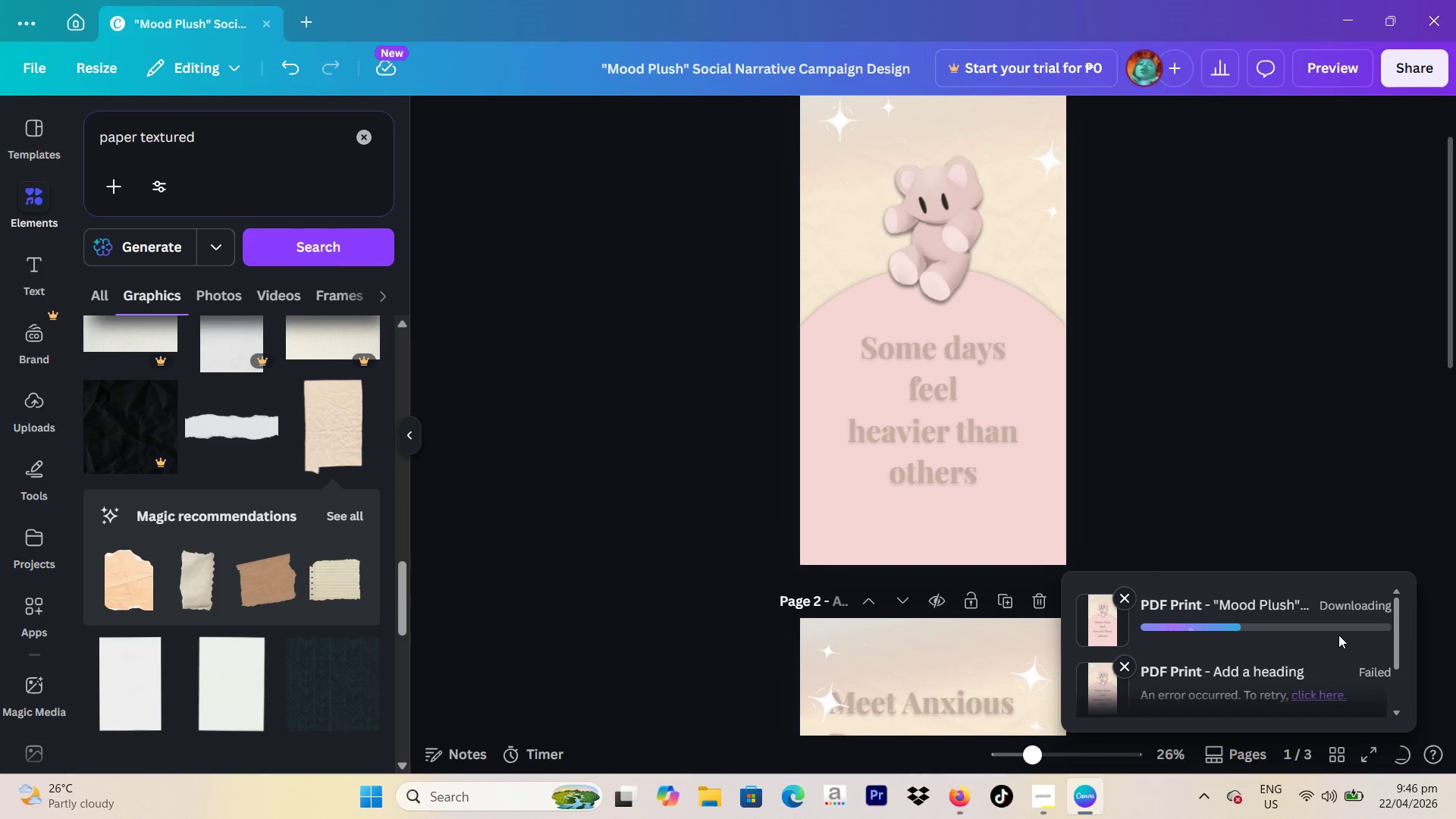 
scroll: coordinate [1197, 664], scroll_direction: down, amount: 1.0
 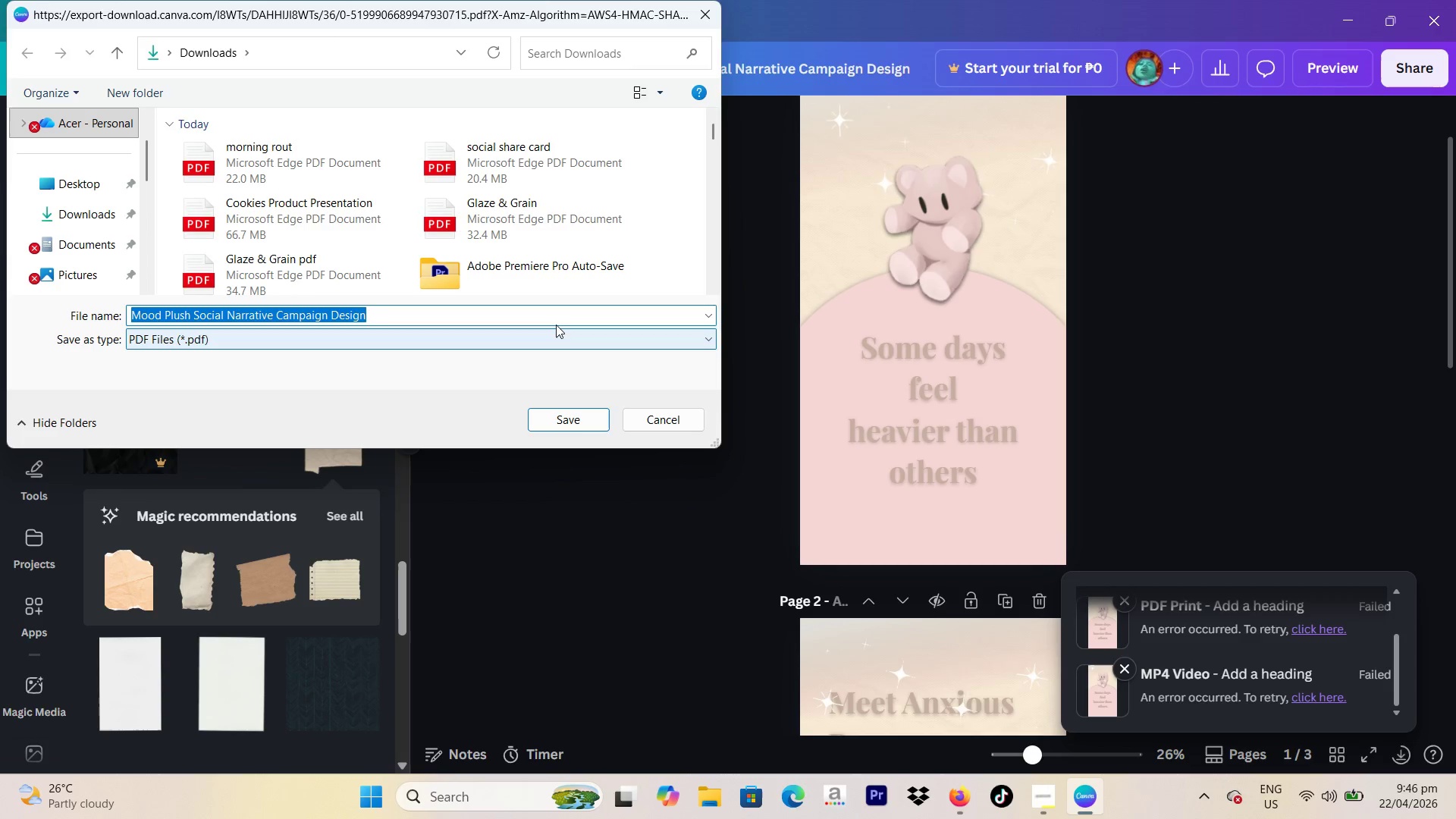 
left_click([582, 431])
 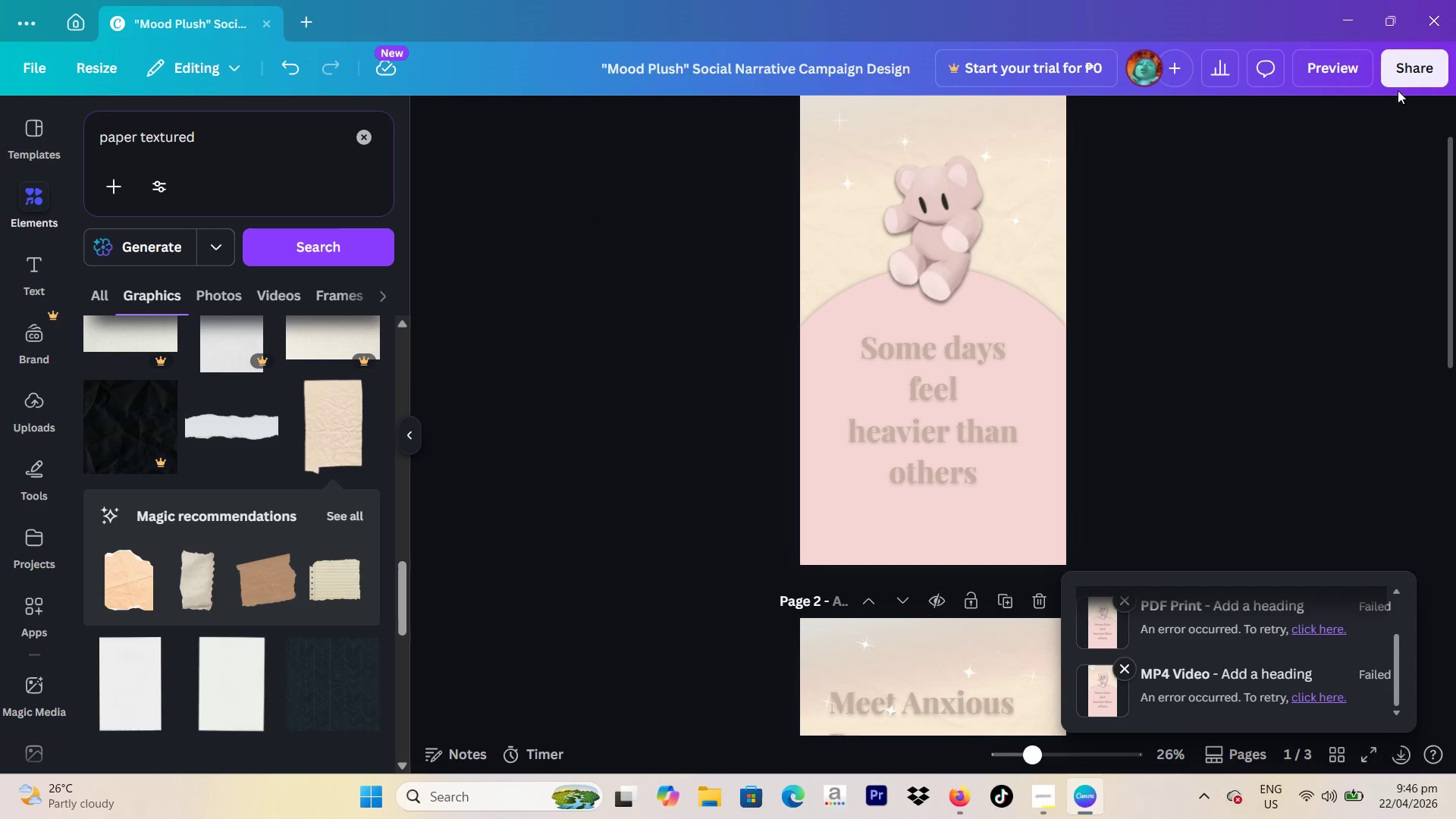 
left_click([1395, 76])
 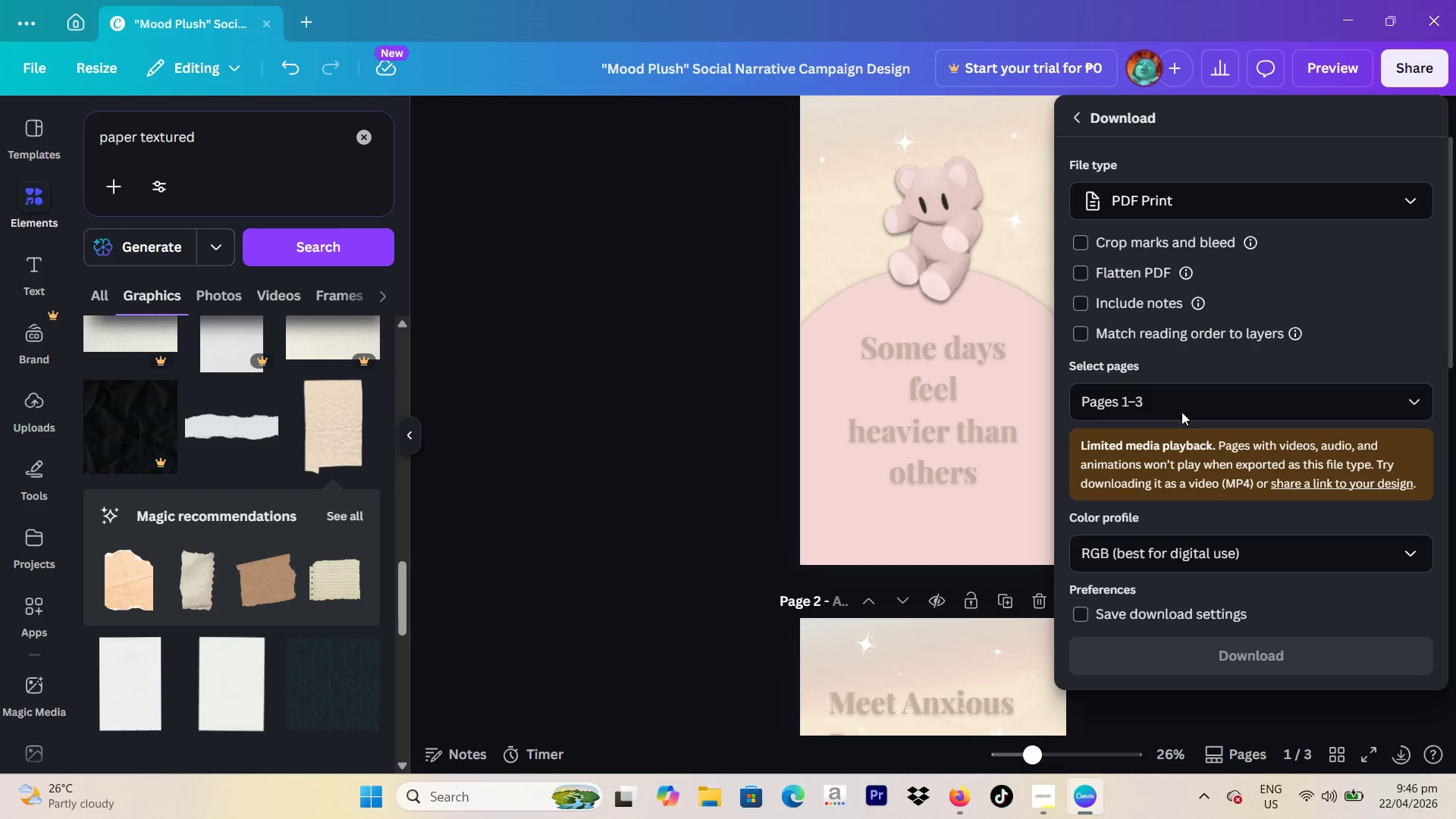 
left_click([1224, 204])
 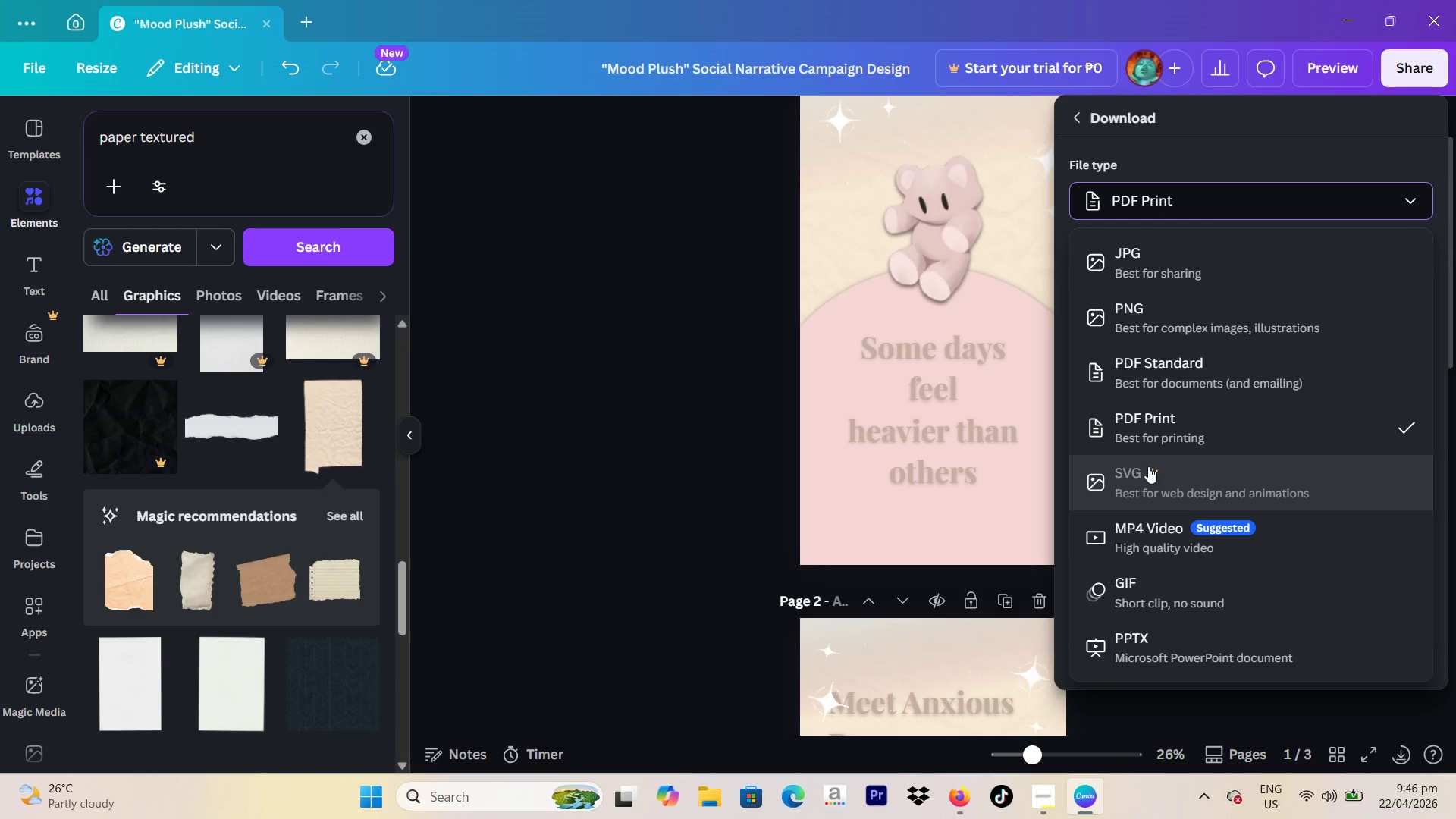 
left_click([1163, 532])
 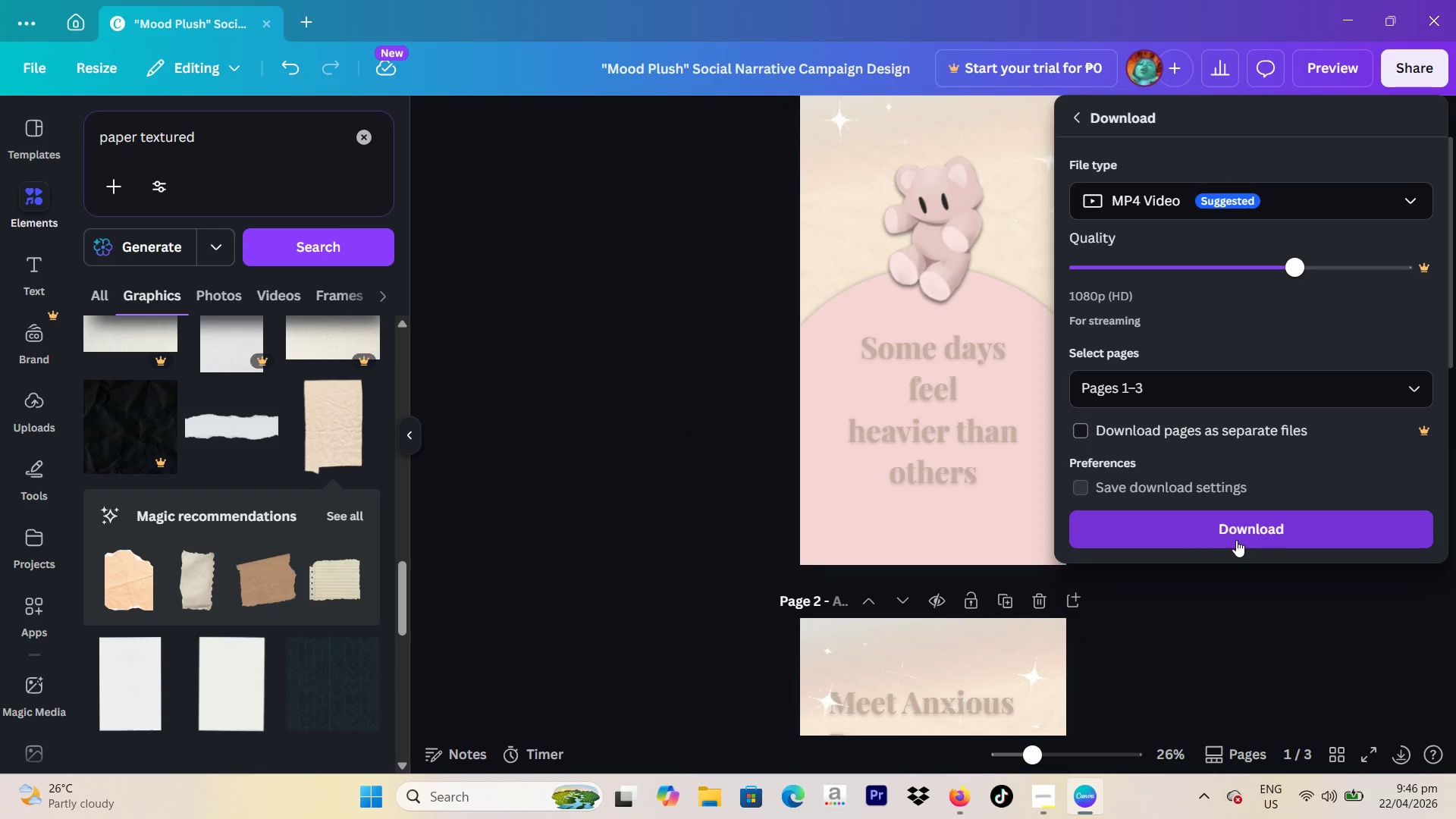 
left_click([1235, 536])
 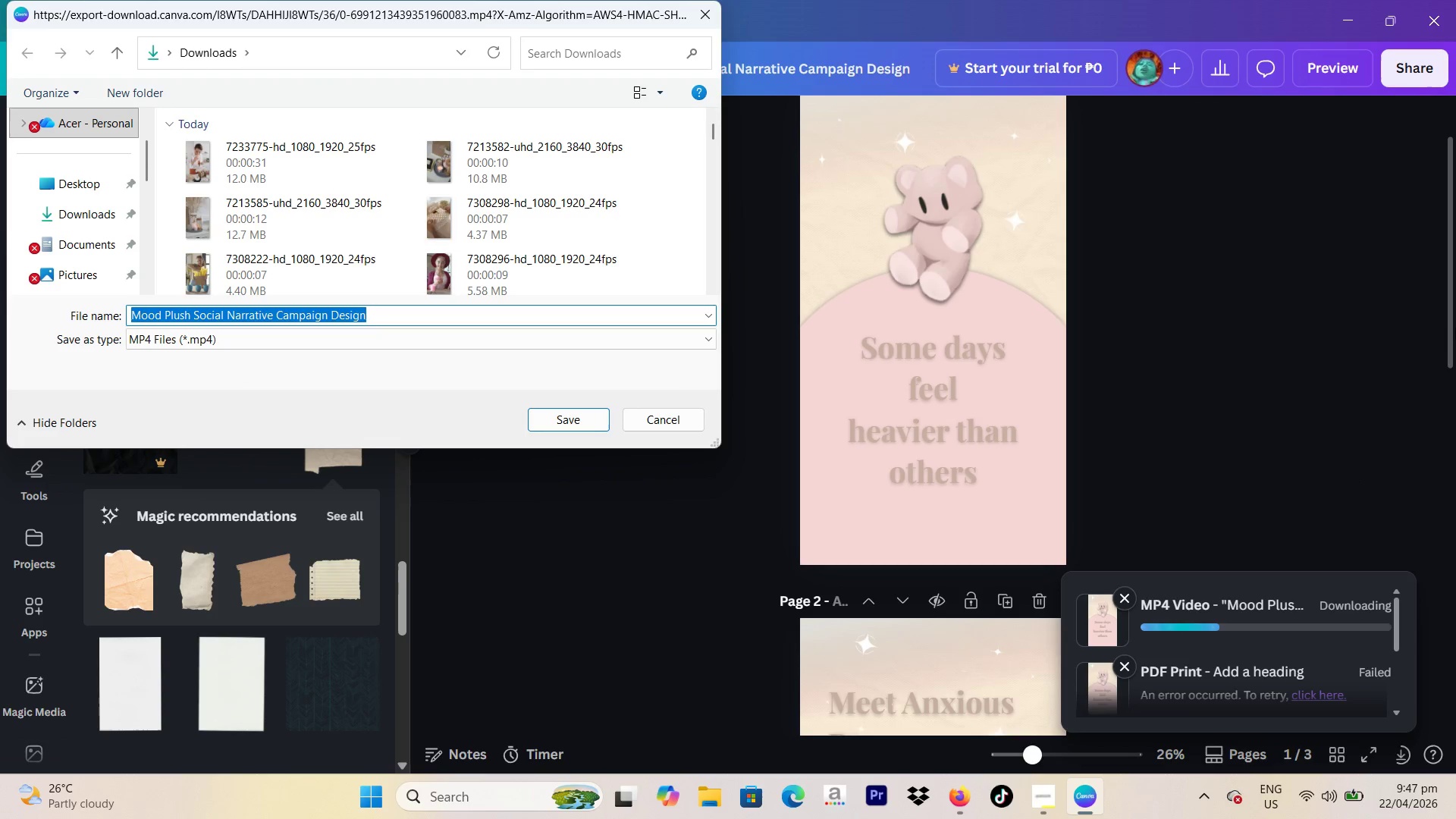 
wait(46.22)
 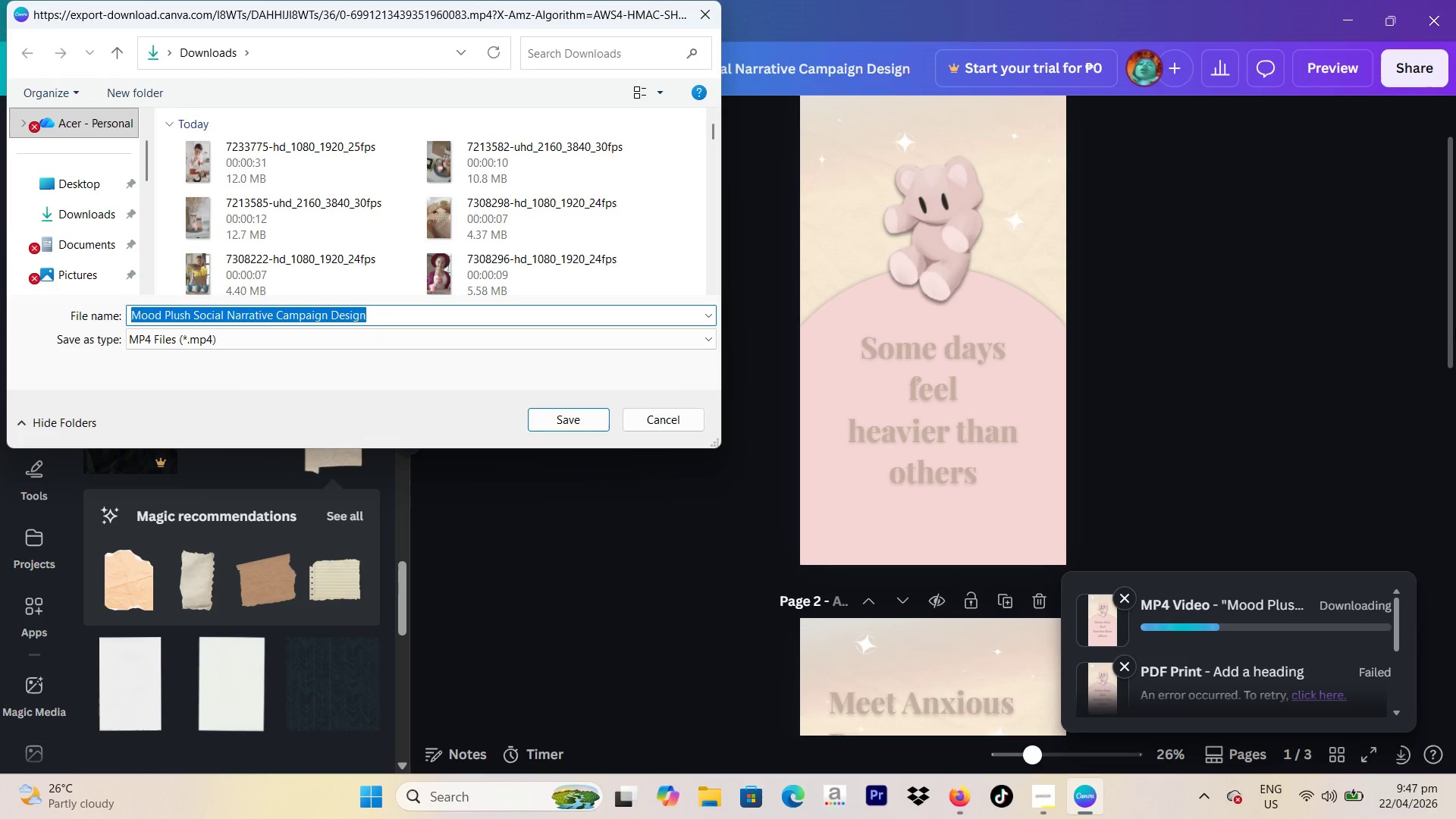 
left_click([566, 414])
 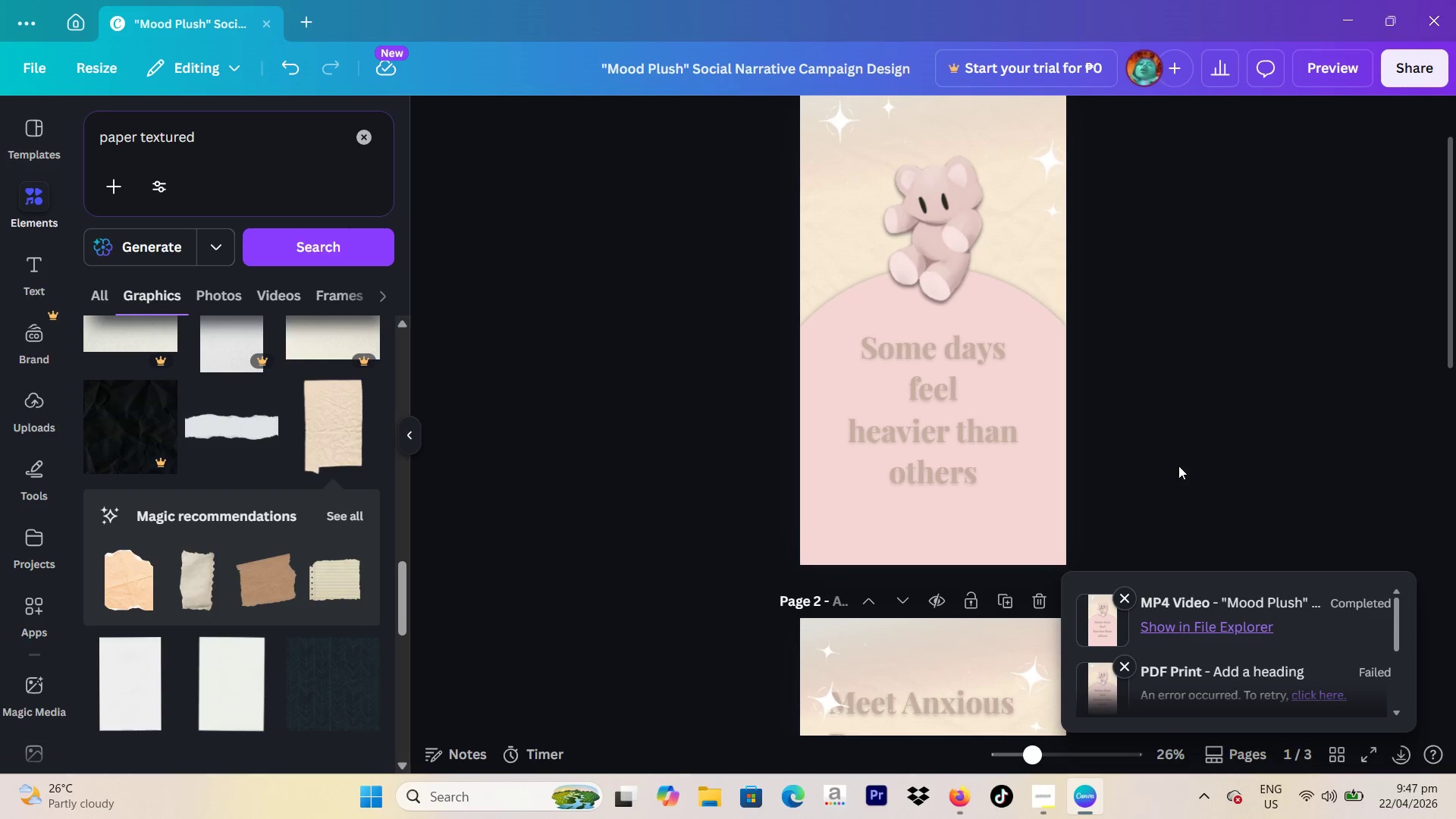 
scroll: coordinate [1338, 631], scroll_direction: none, amount: 0.0
 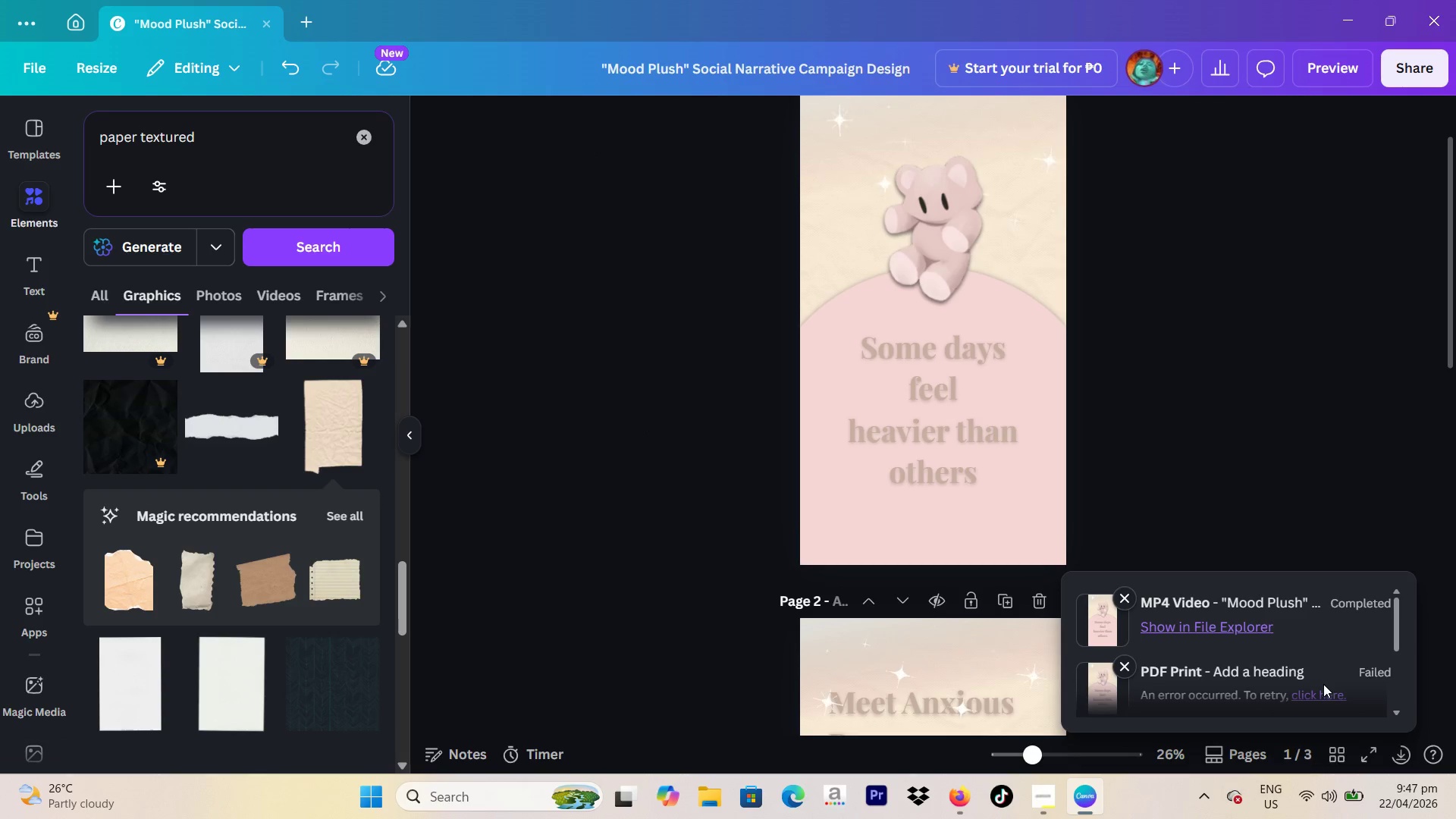 
left_click([1325, 693])
 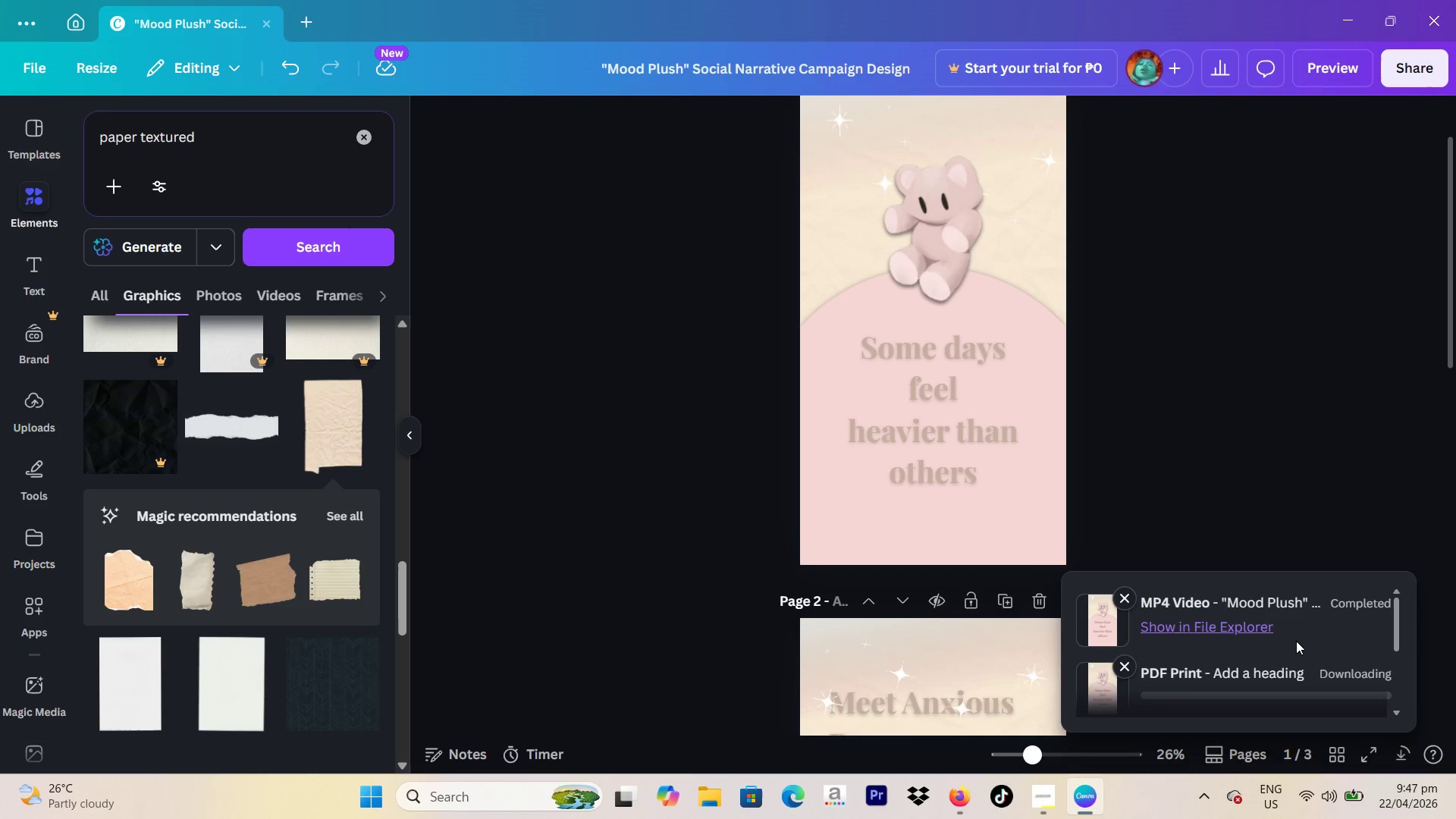 
scroll: coordinate [1296, 641], scroll_direction: up, amount: 1.0
 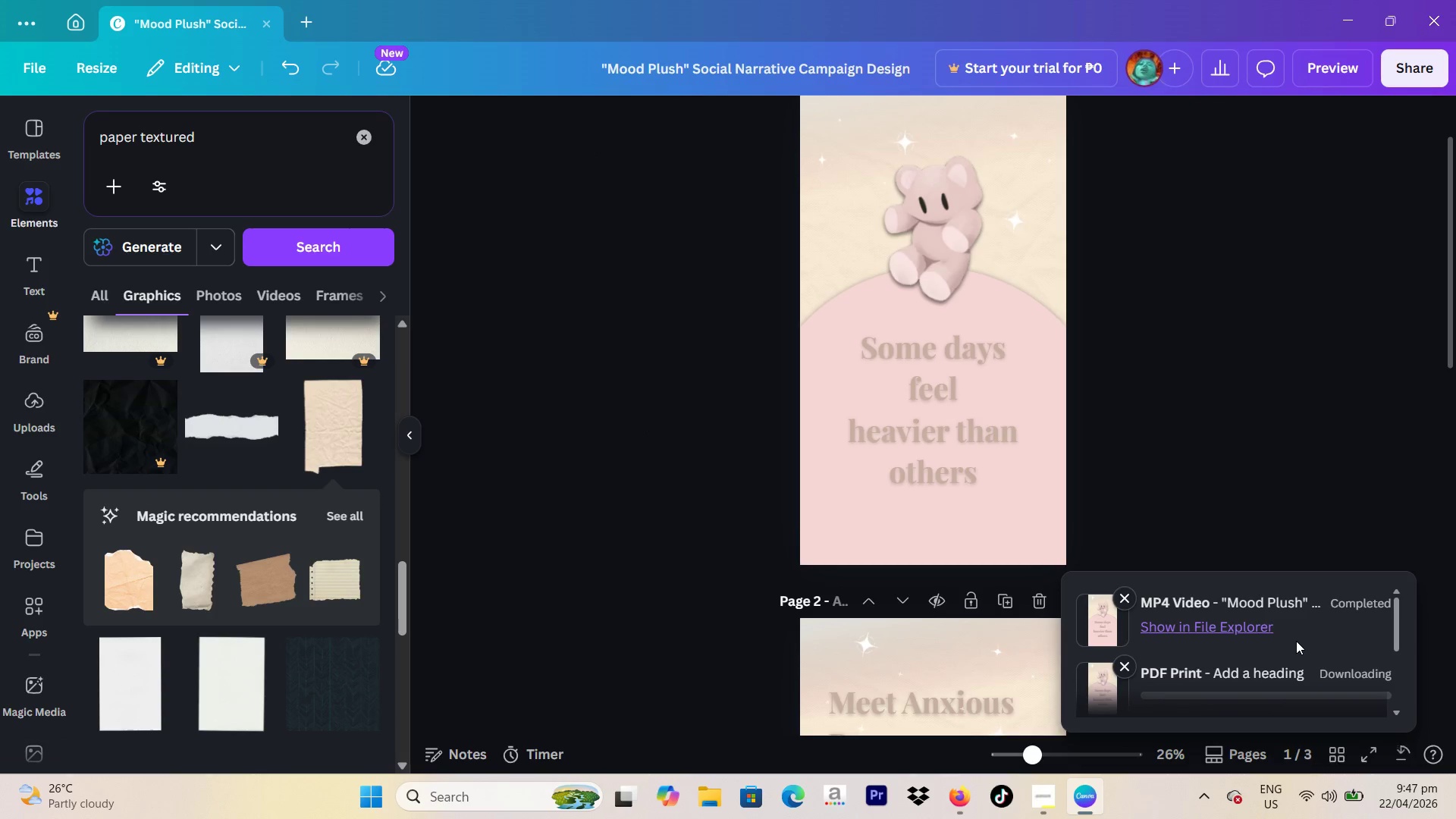 
key(Alt+Tab)